 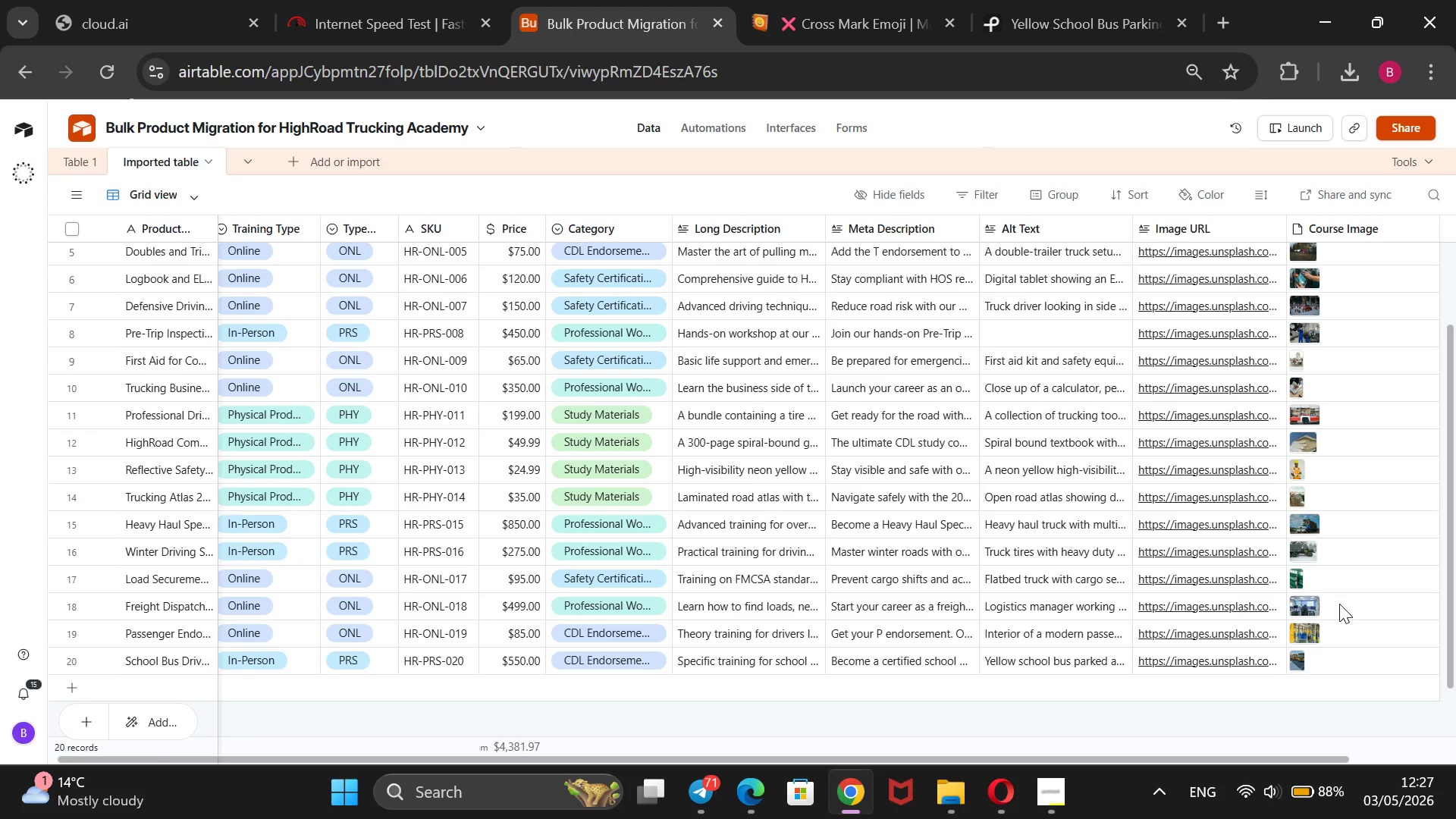 
scroll: coordinate [1339, 600], scroll_direction: up, amount: 5.0
 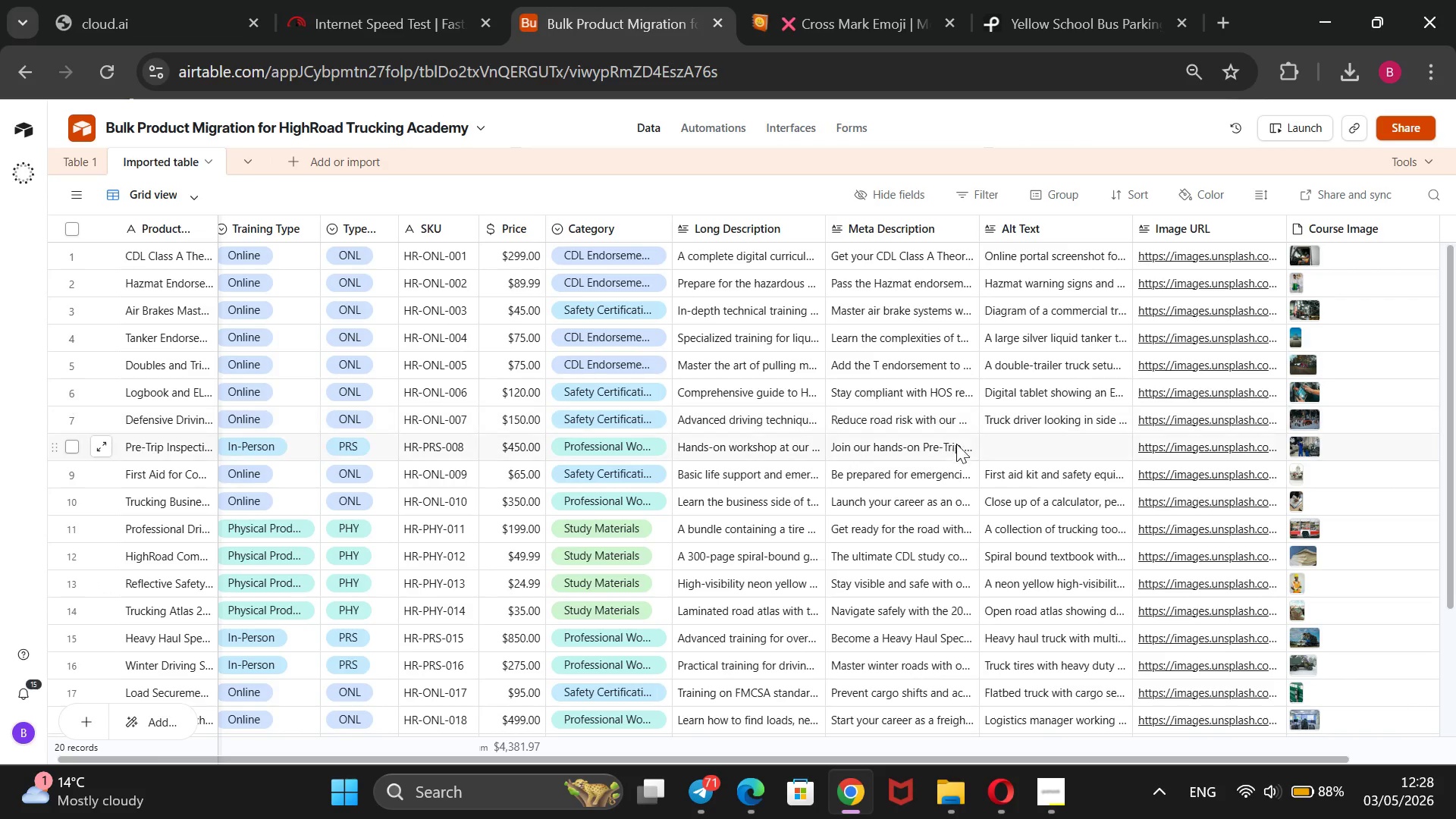 
left_click([993, 435])
 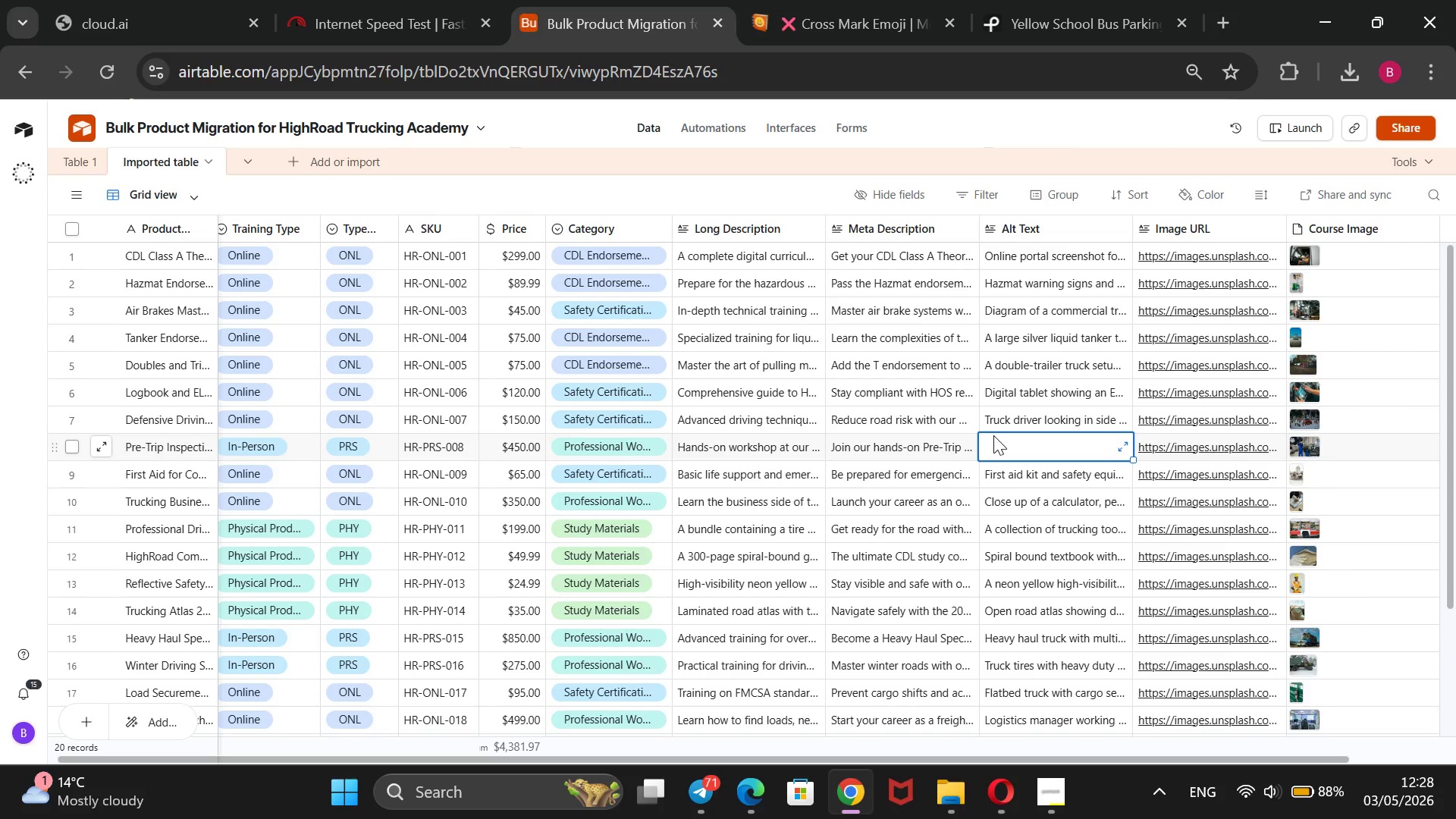 
wait(6.83)
 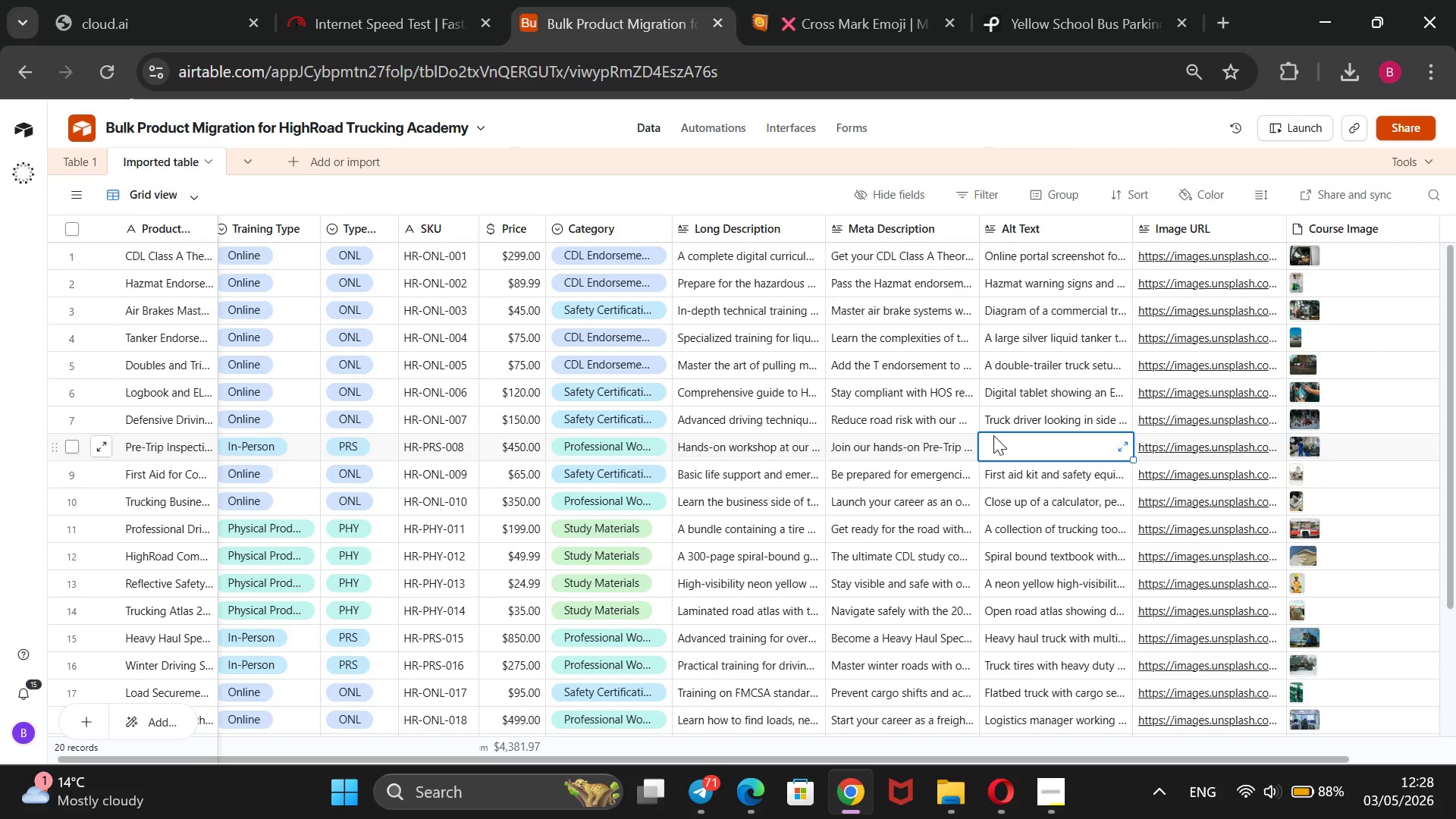 
type(mechanic y)
key(Backspace)
type(truck inspection hood)
 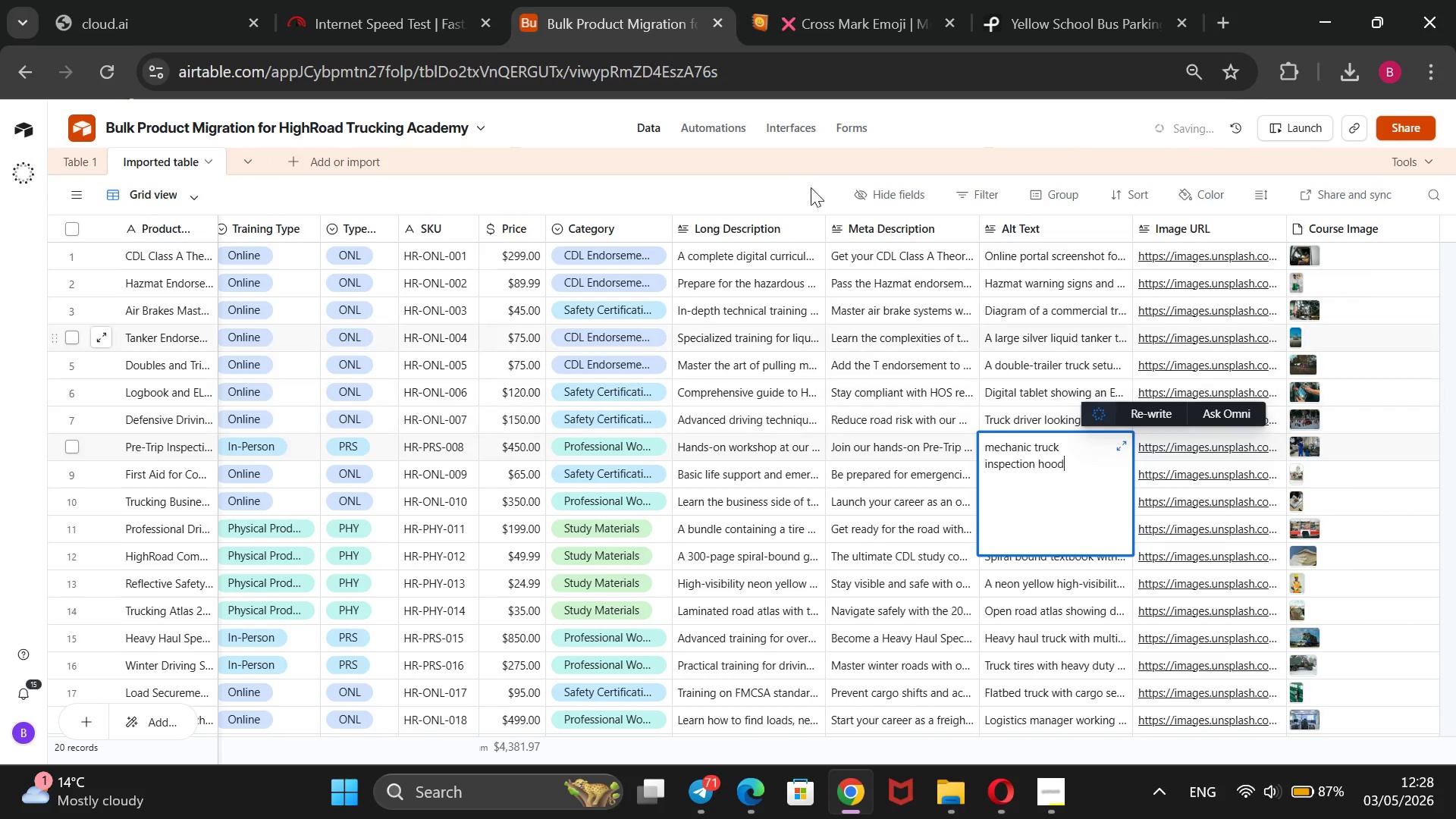 
left_click([799, 186])
 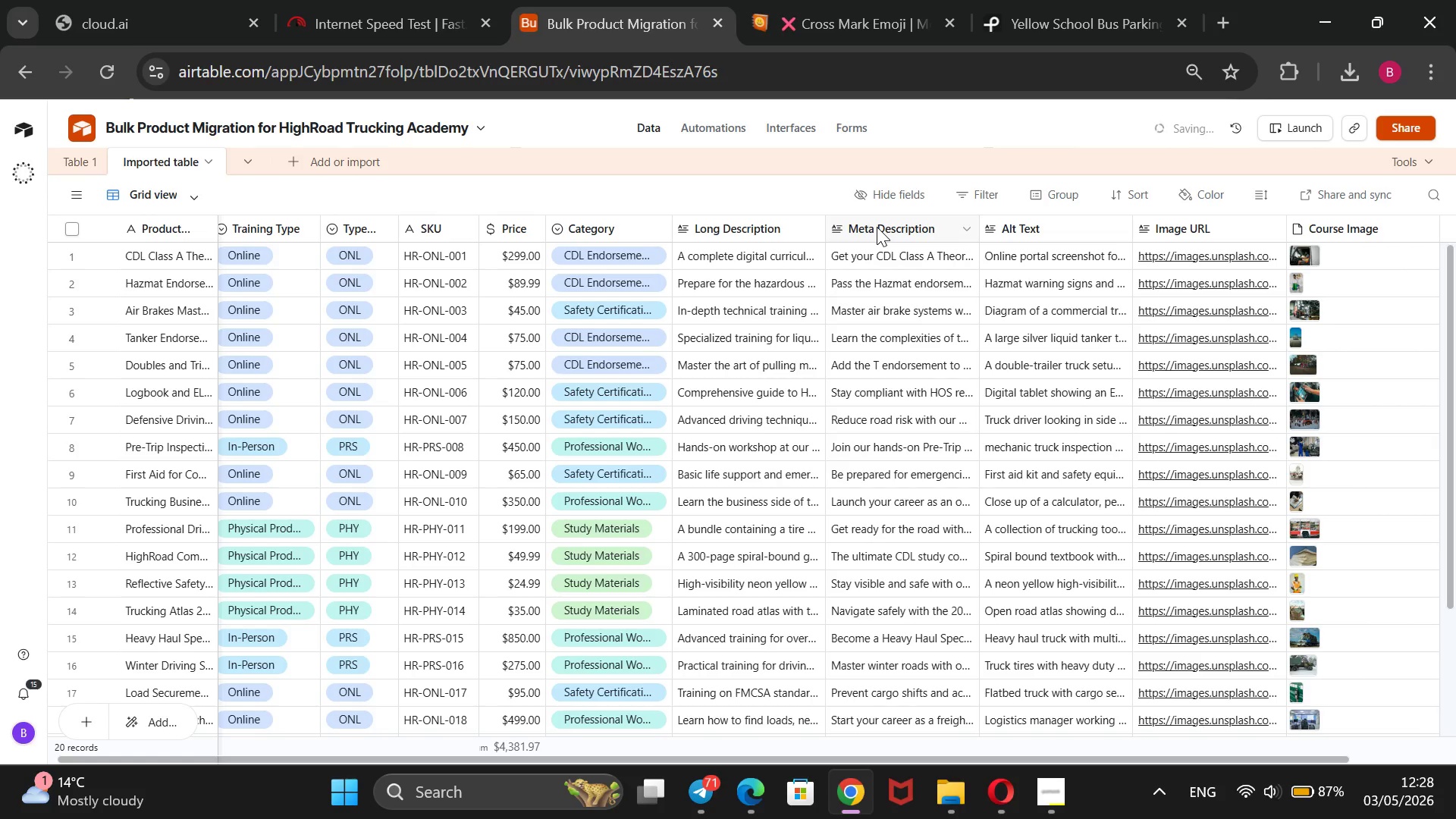 
right_click([880, 227])
 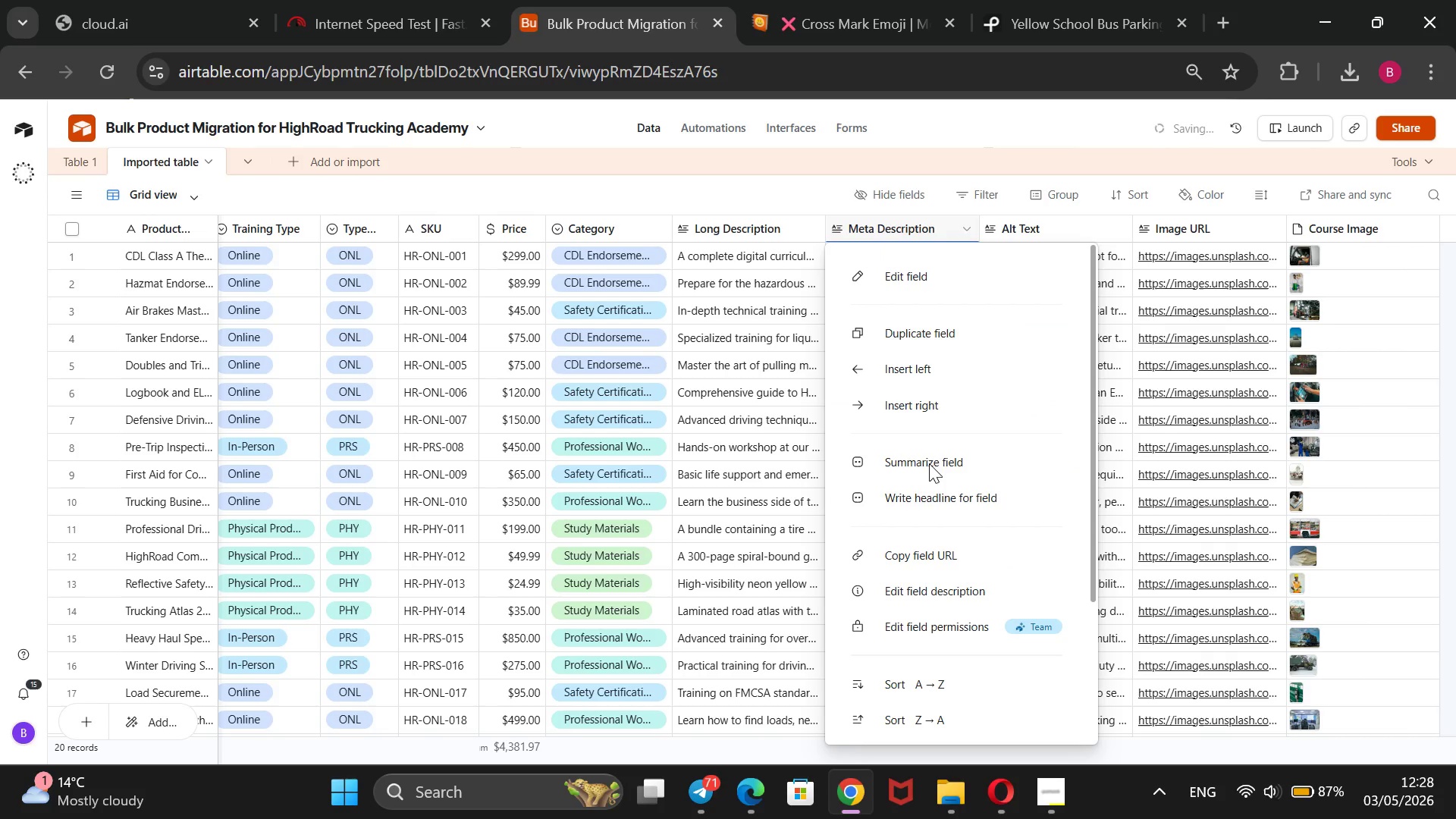 
scroll: coordinate [959, 563], scroll_direction: down, amount: 3.0
 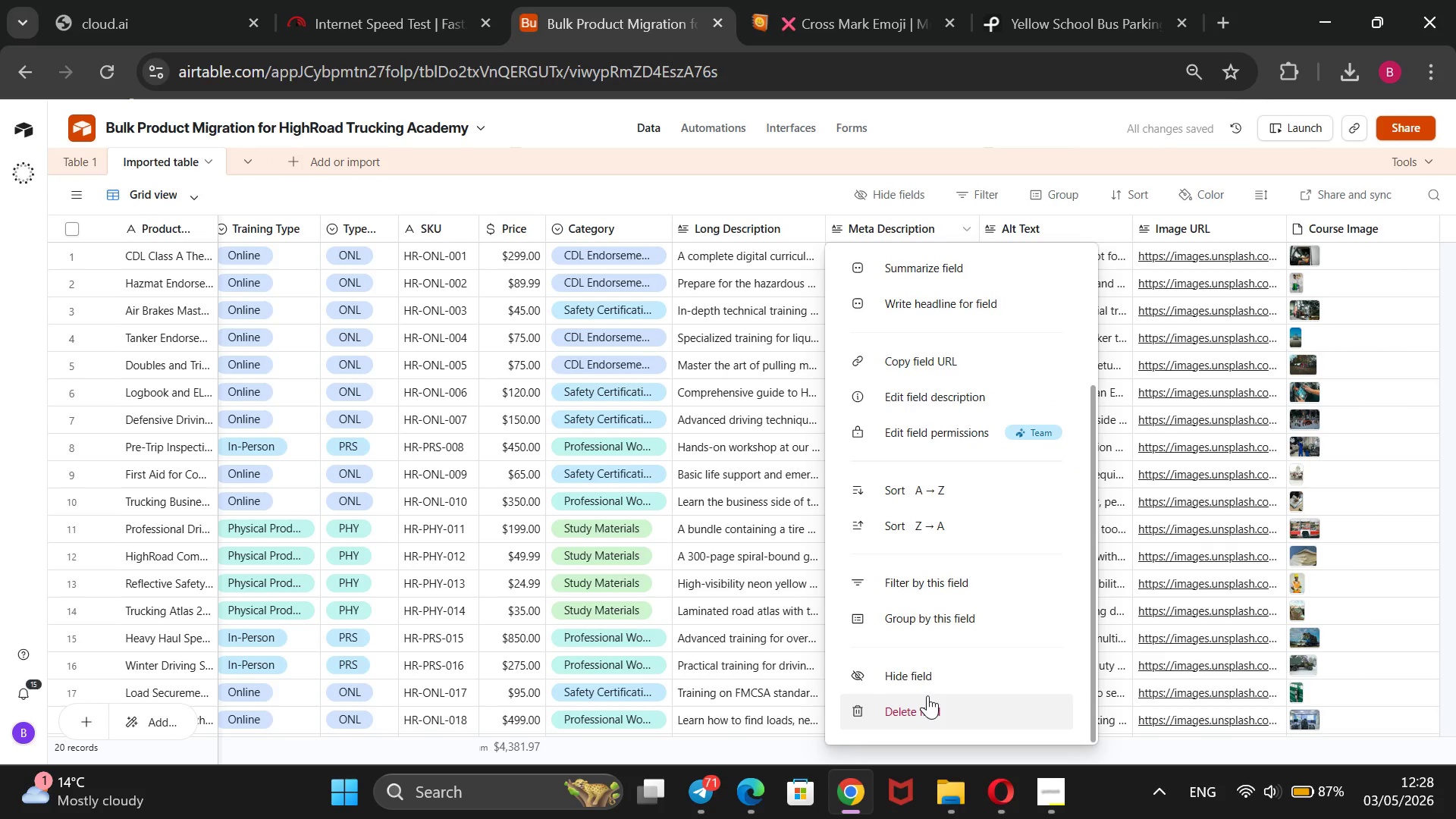 
left_click([927, 696])
 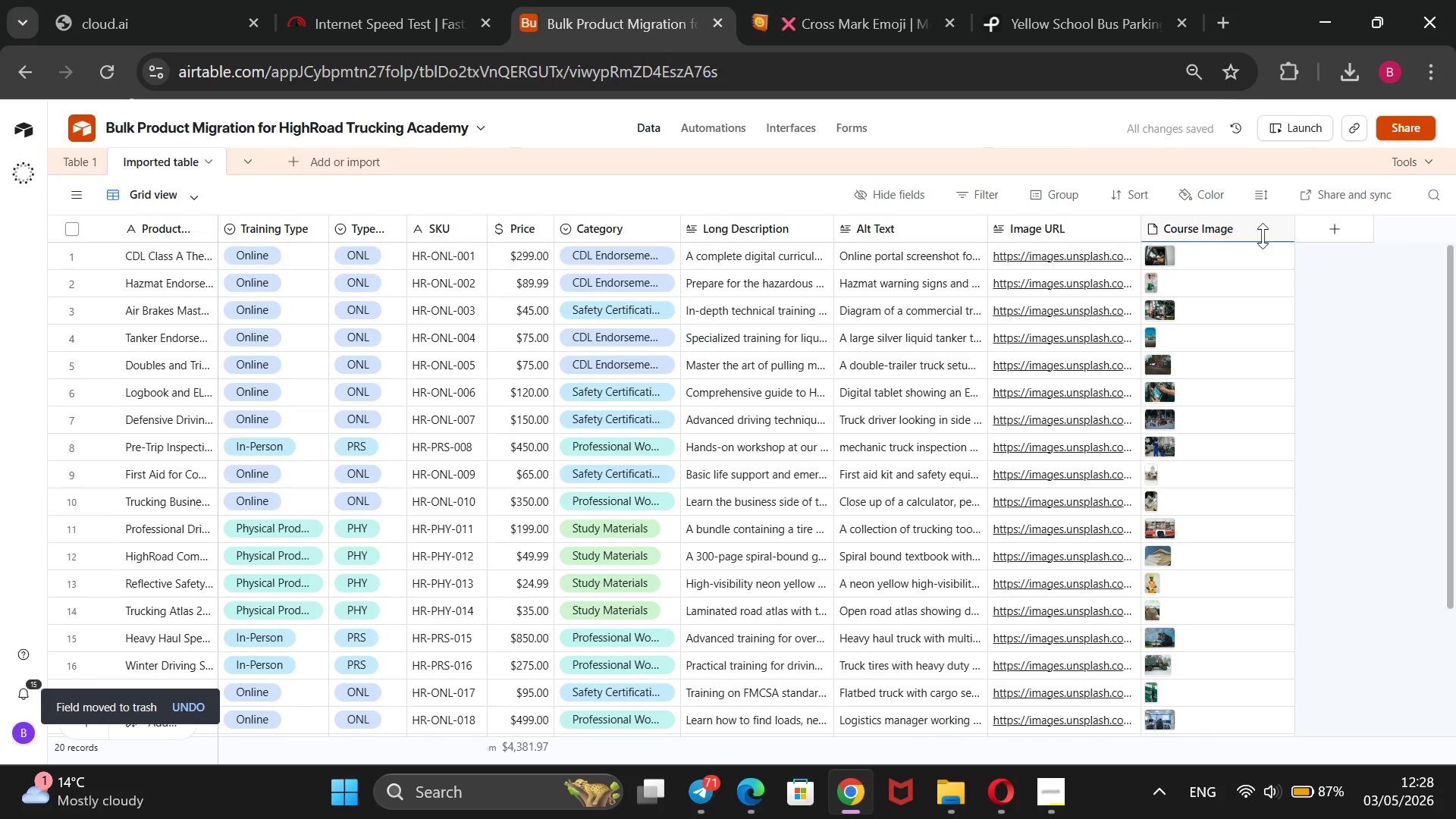 
left_click([1322, 228])
 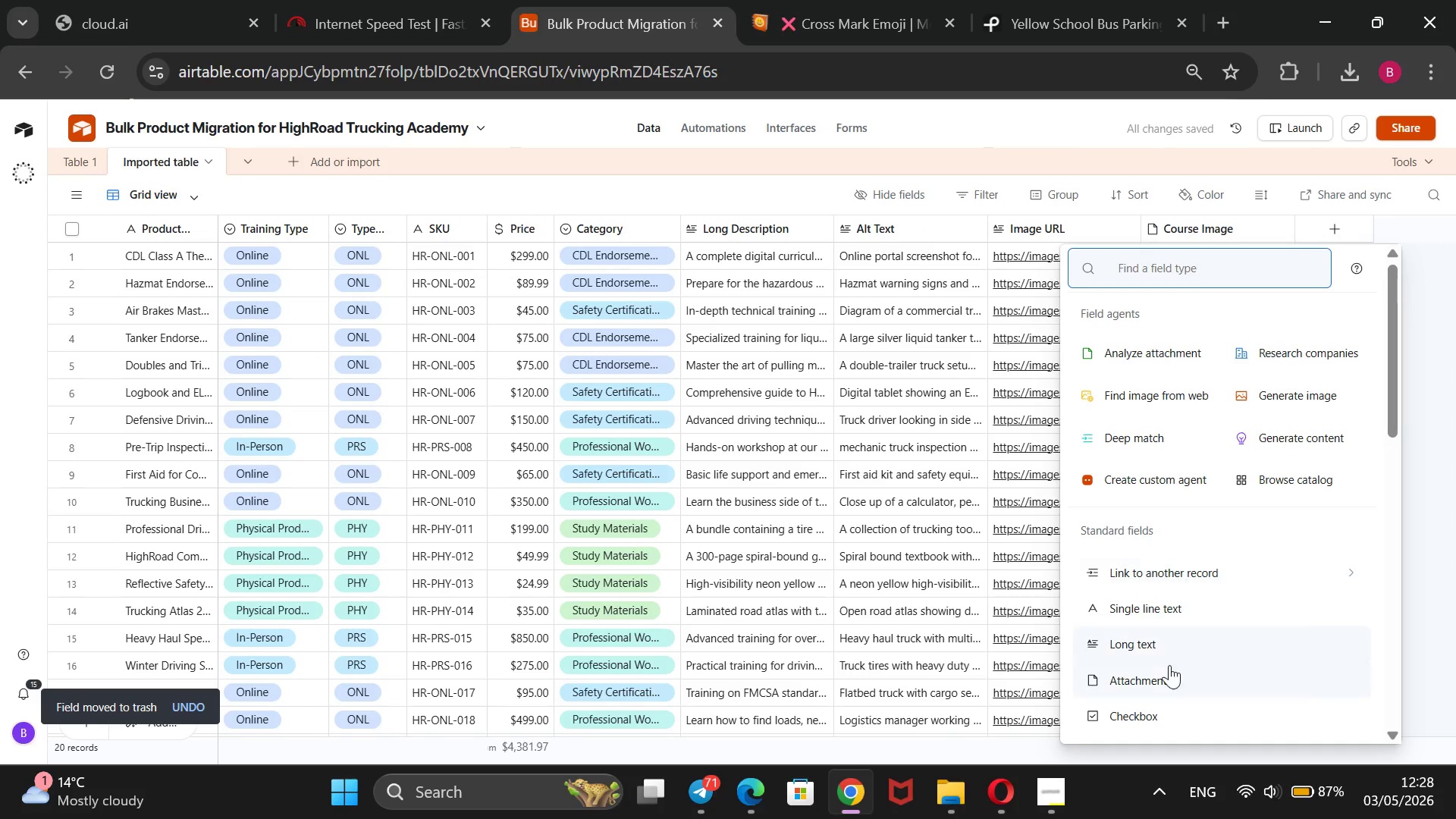 
left_click([1169, 647])
 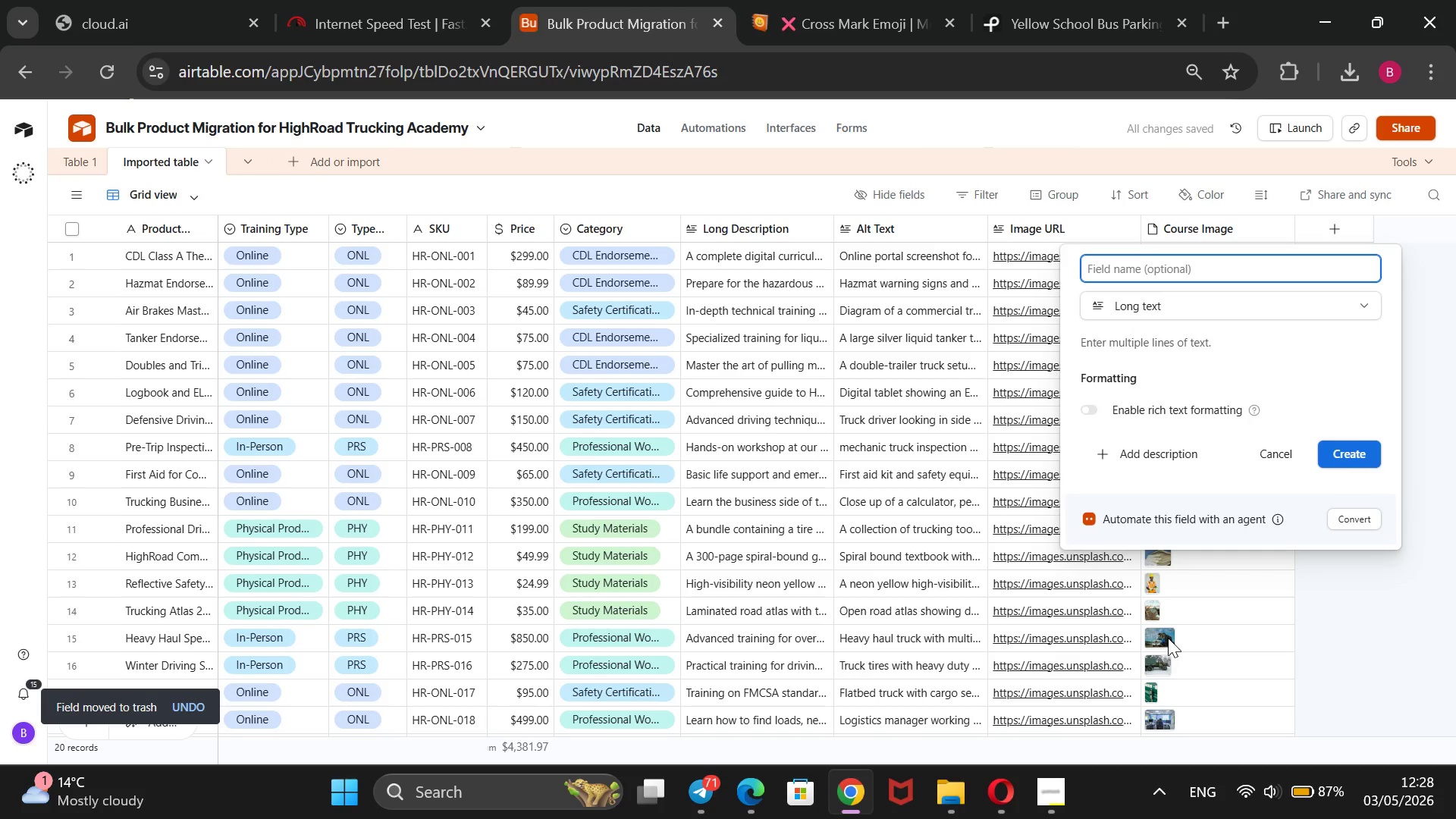 
type(Meta Description)
 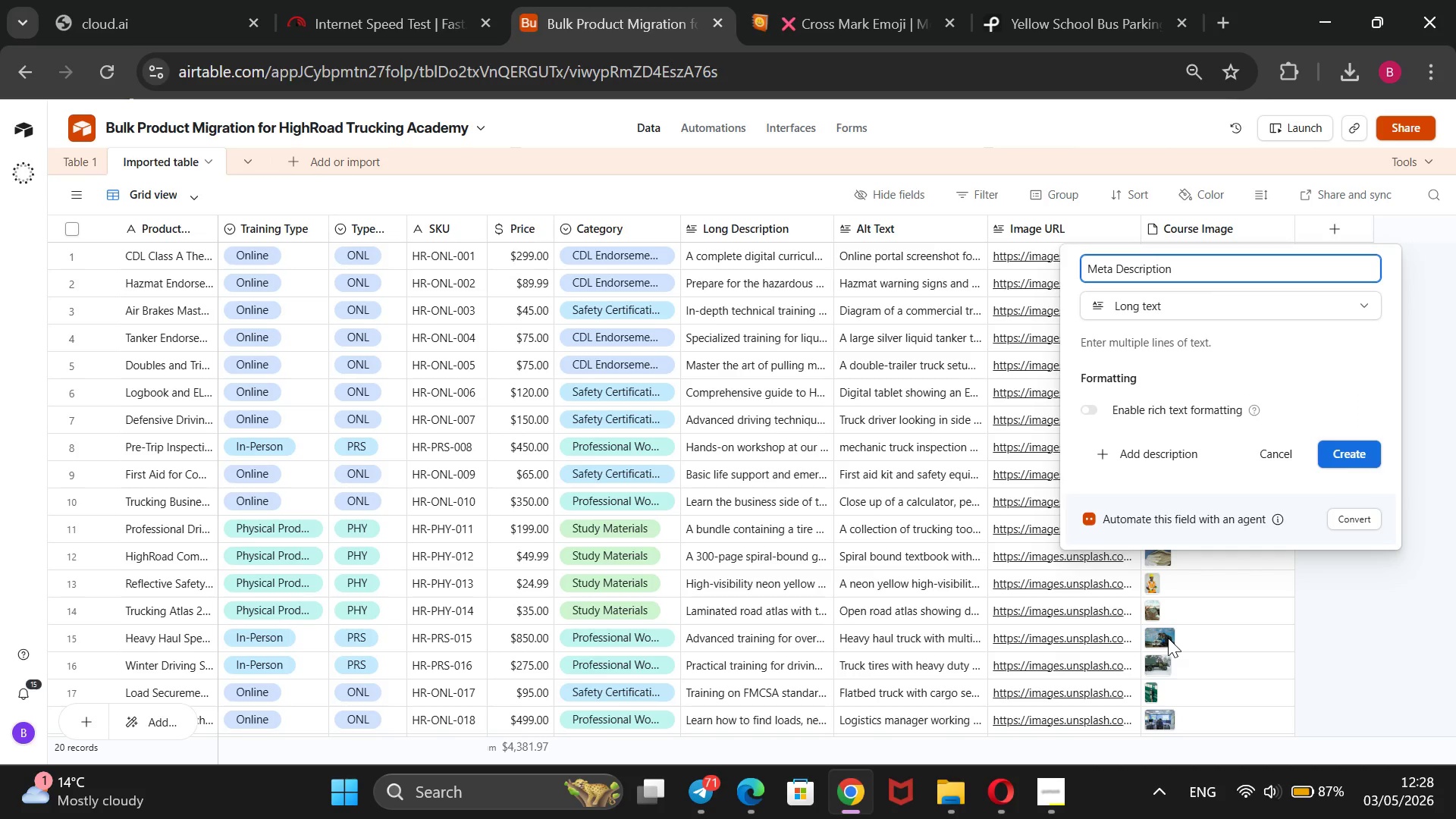 
key(Enter)
 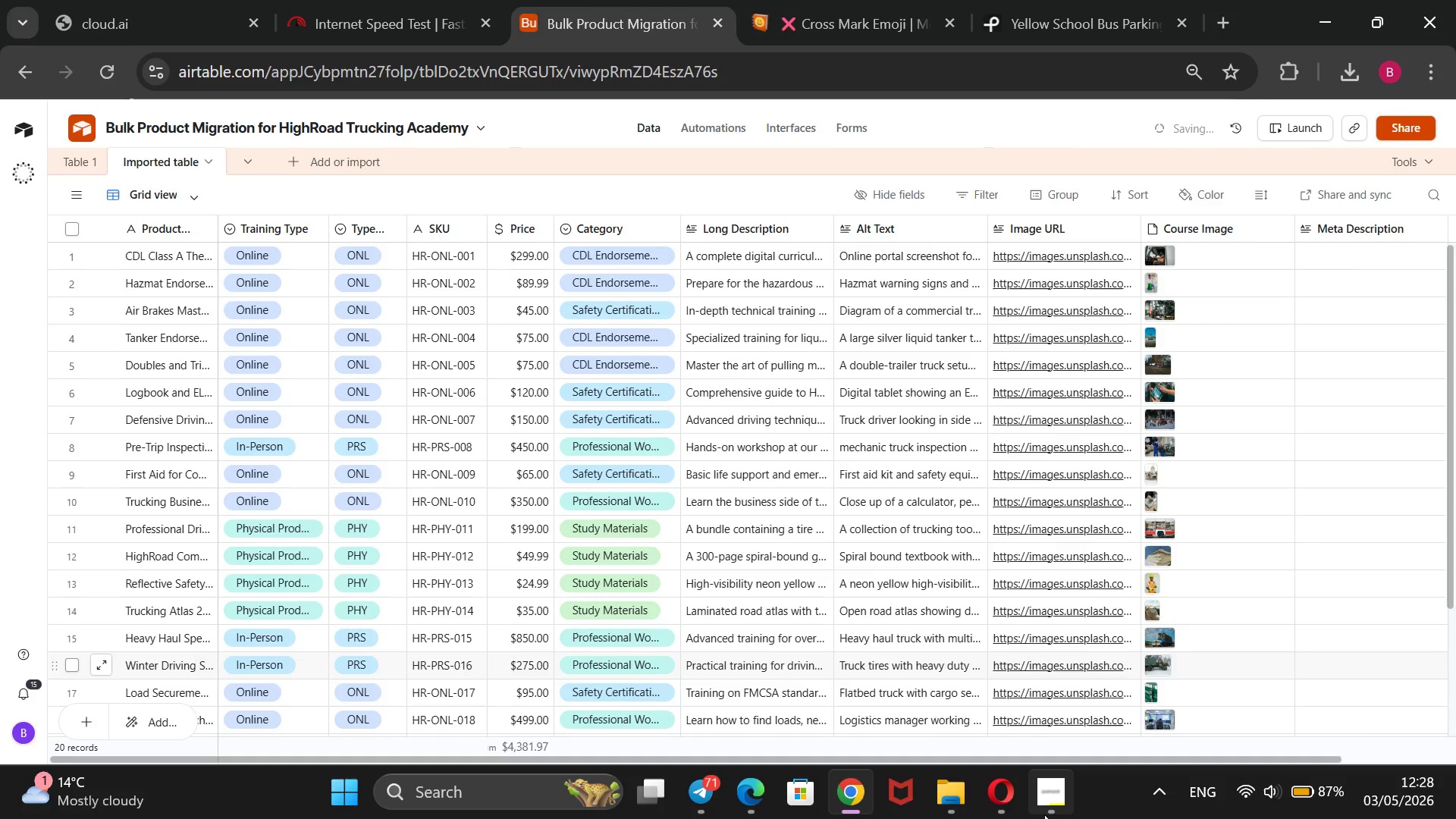 
left_click([1051, 808])